 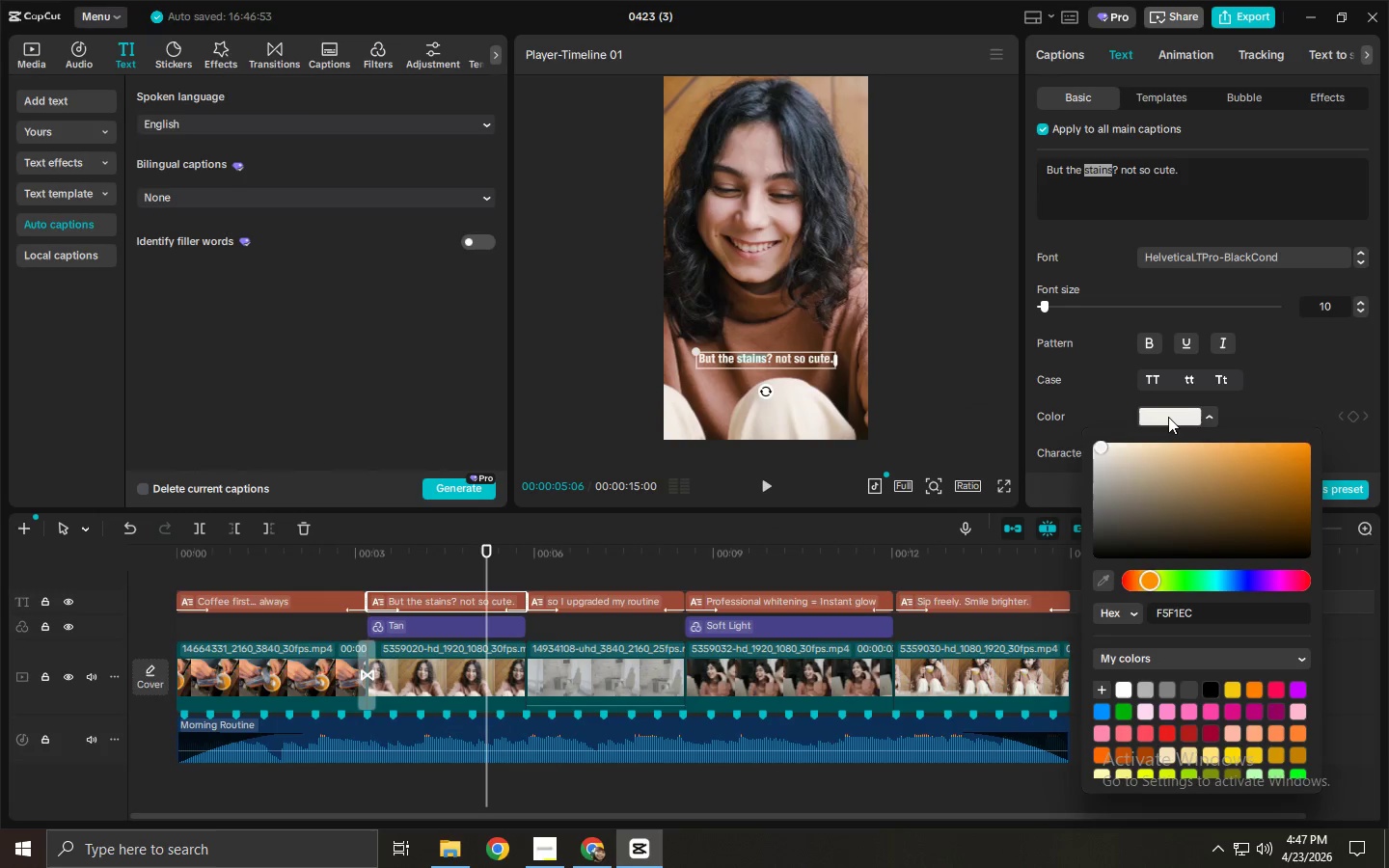 
left_click_drag(start_coordinate=[1216, 612], to_coordinate=[1118, 612])
 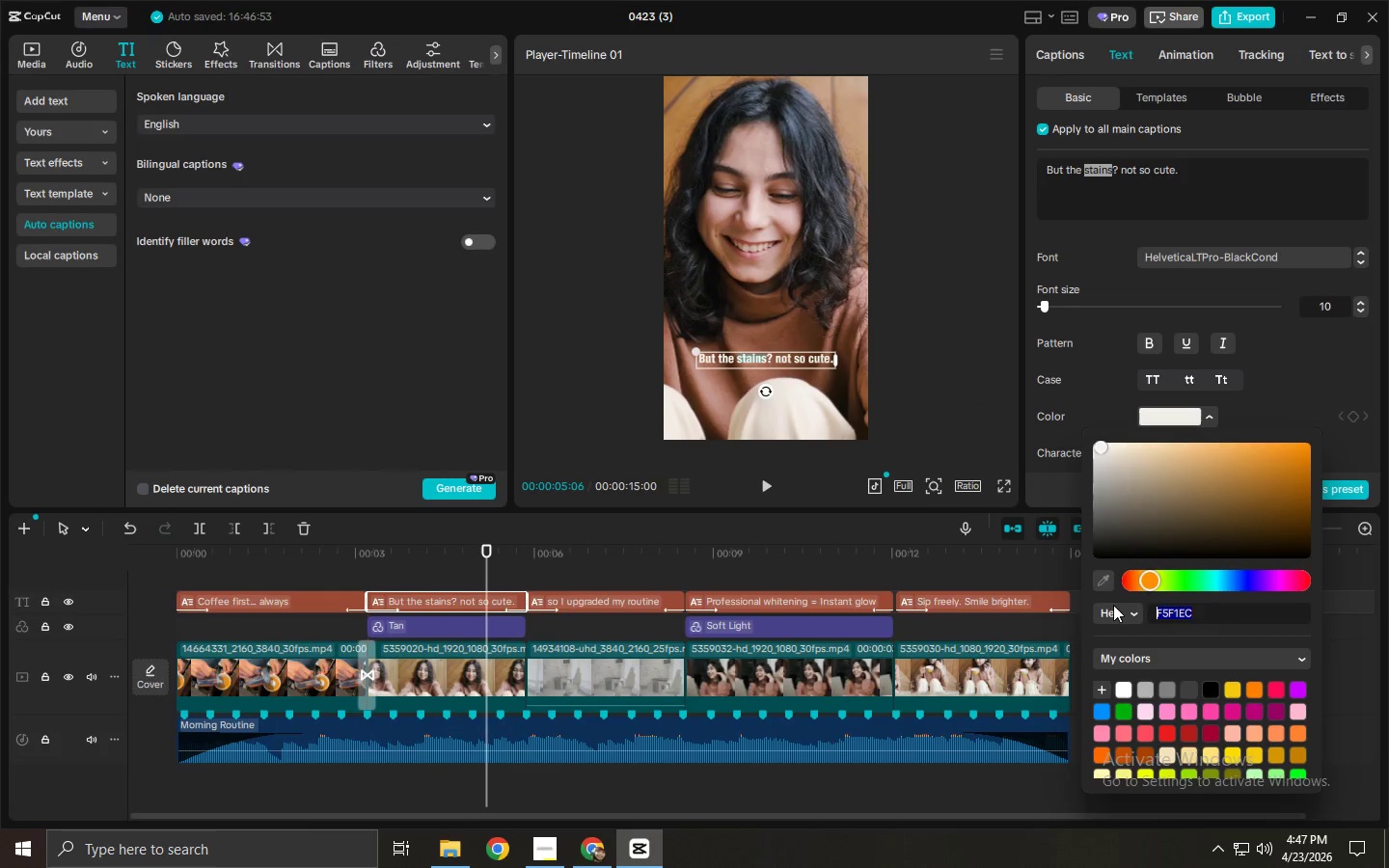 
type(b51)
key(Backspace)
type(651b)
 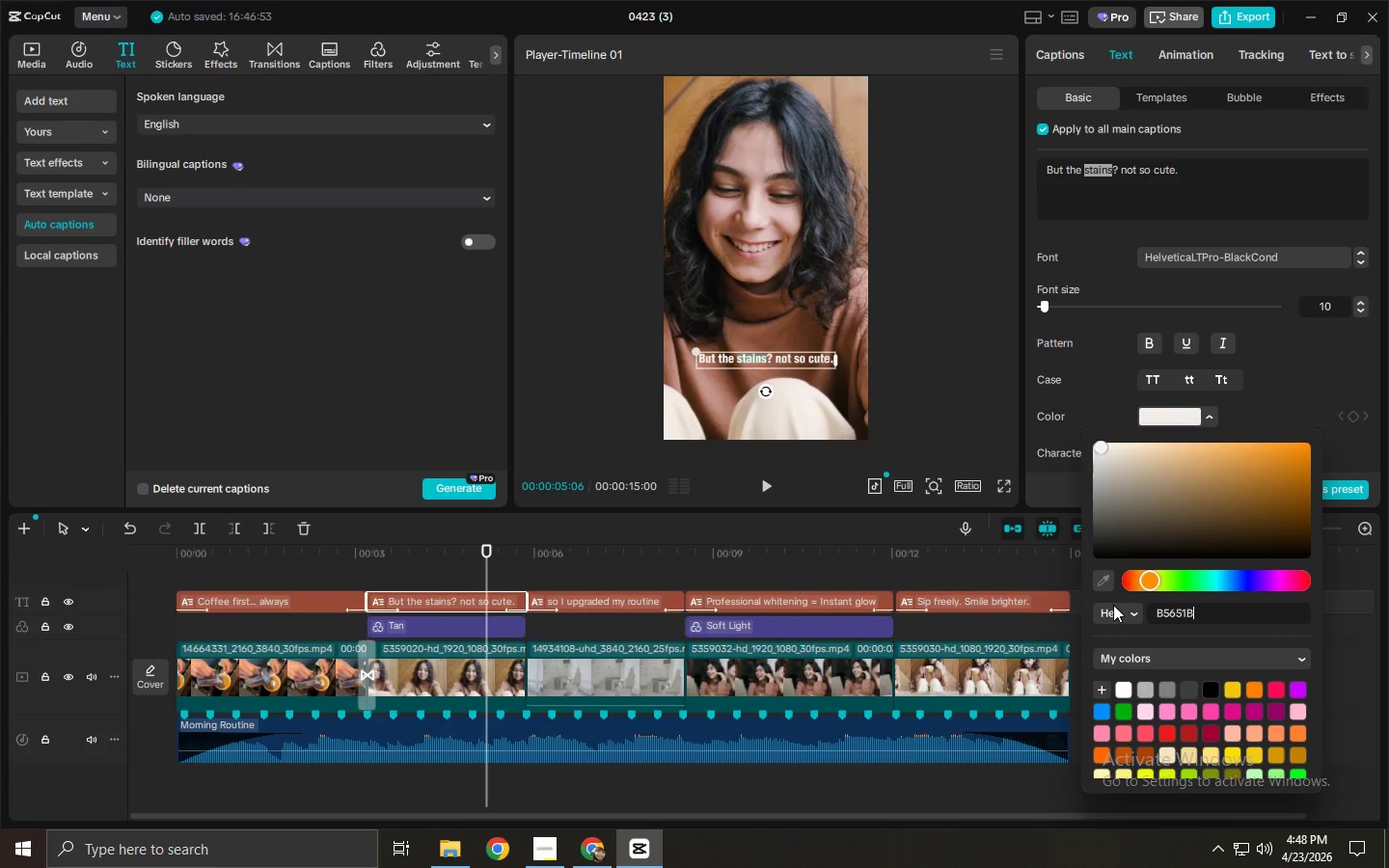 
key(Enter)
 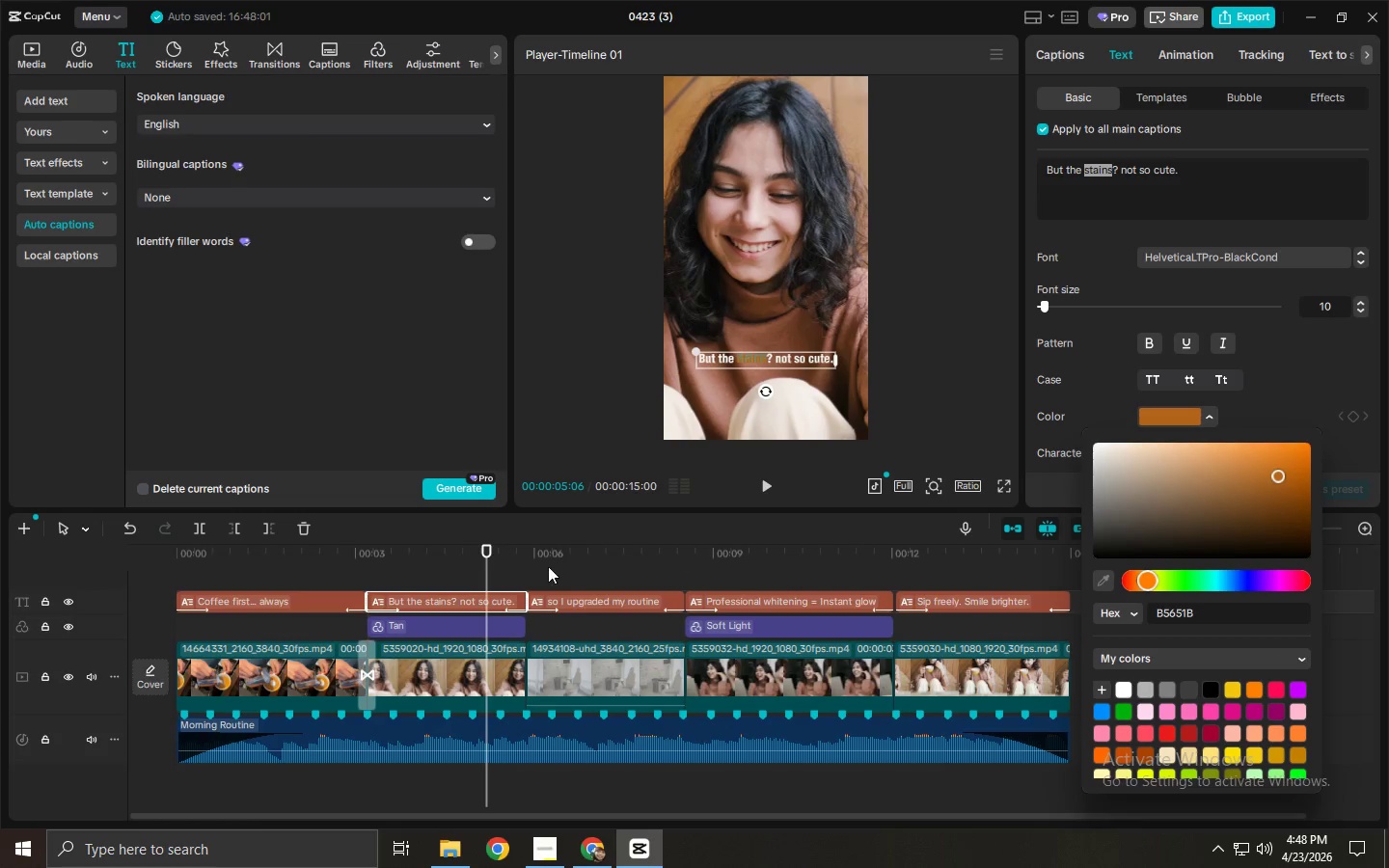 
left_click([522, 565])
 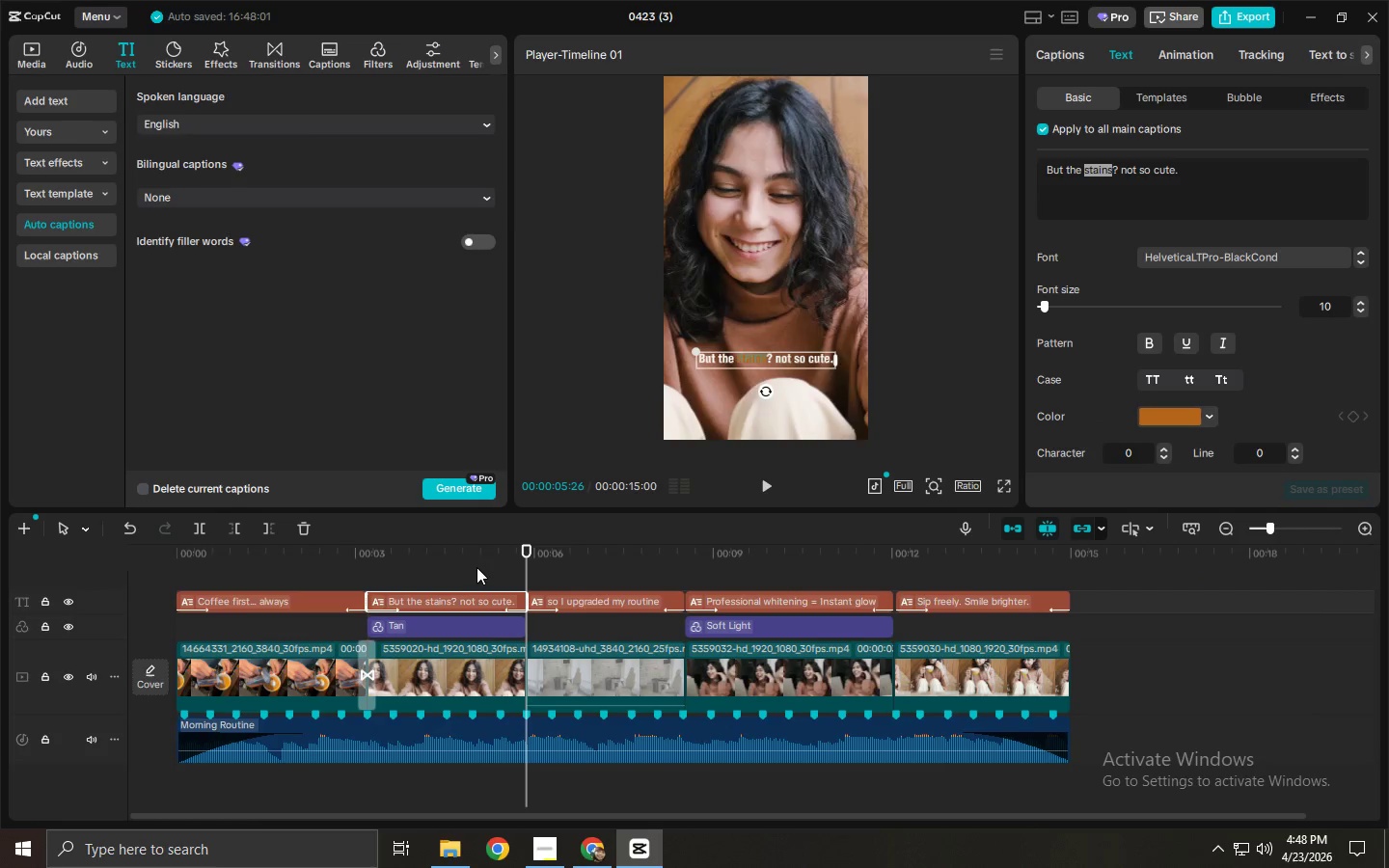 
left_click([474, 567])
 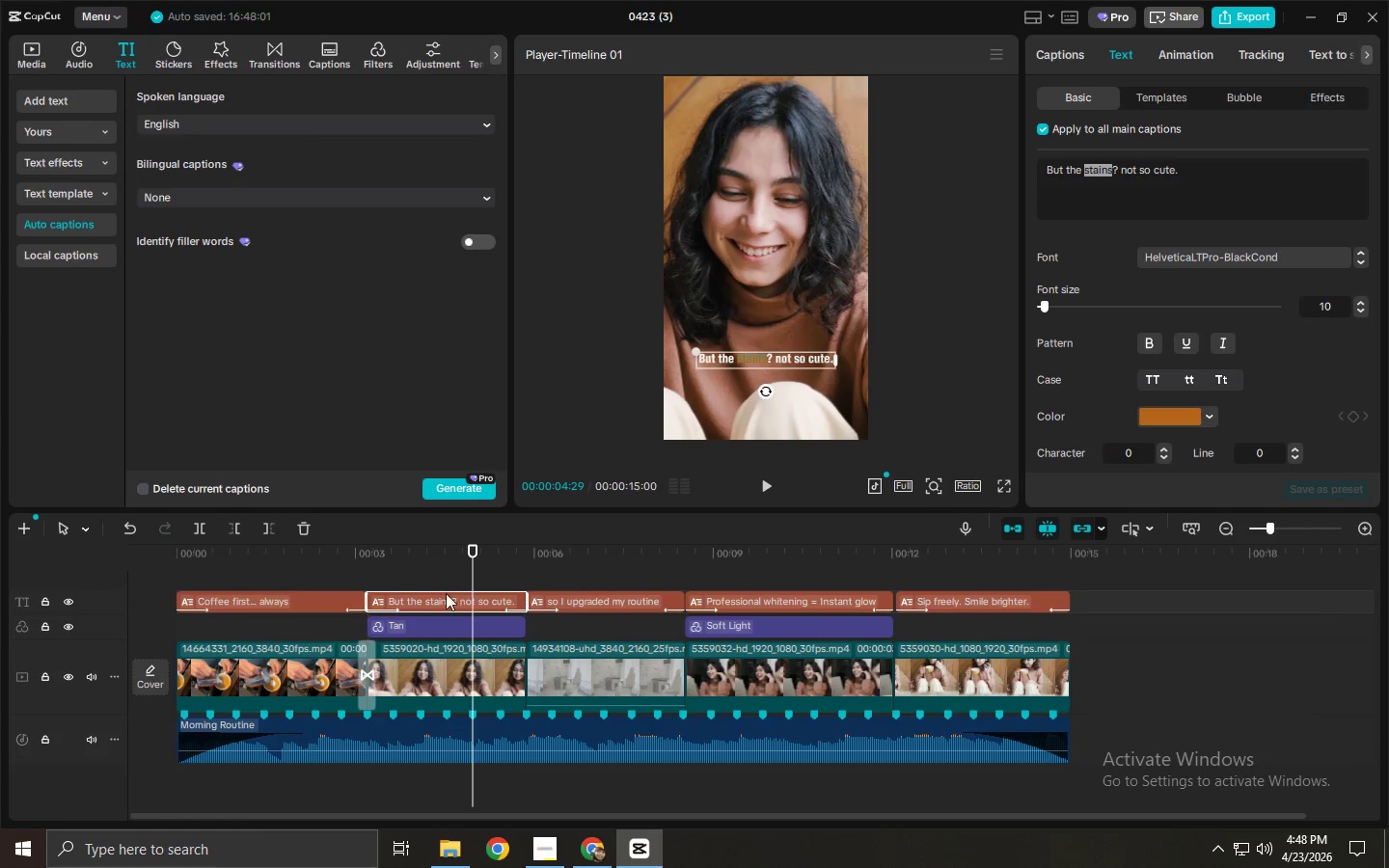 
left_click([424, 623])
 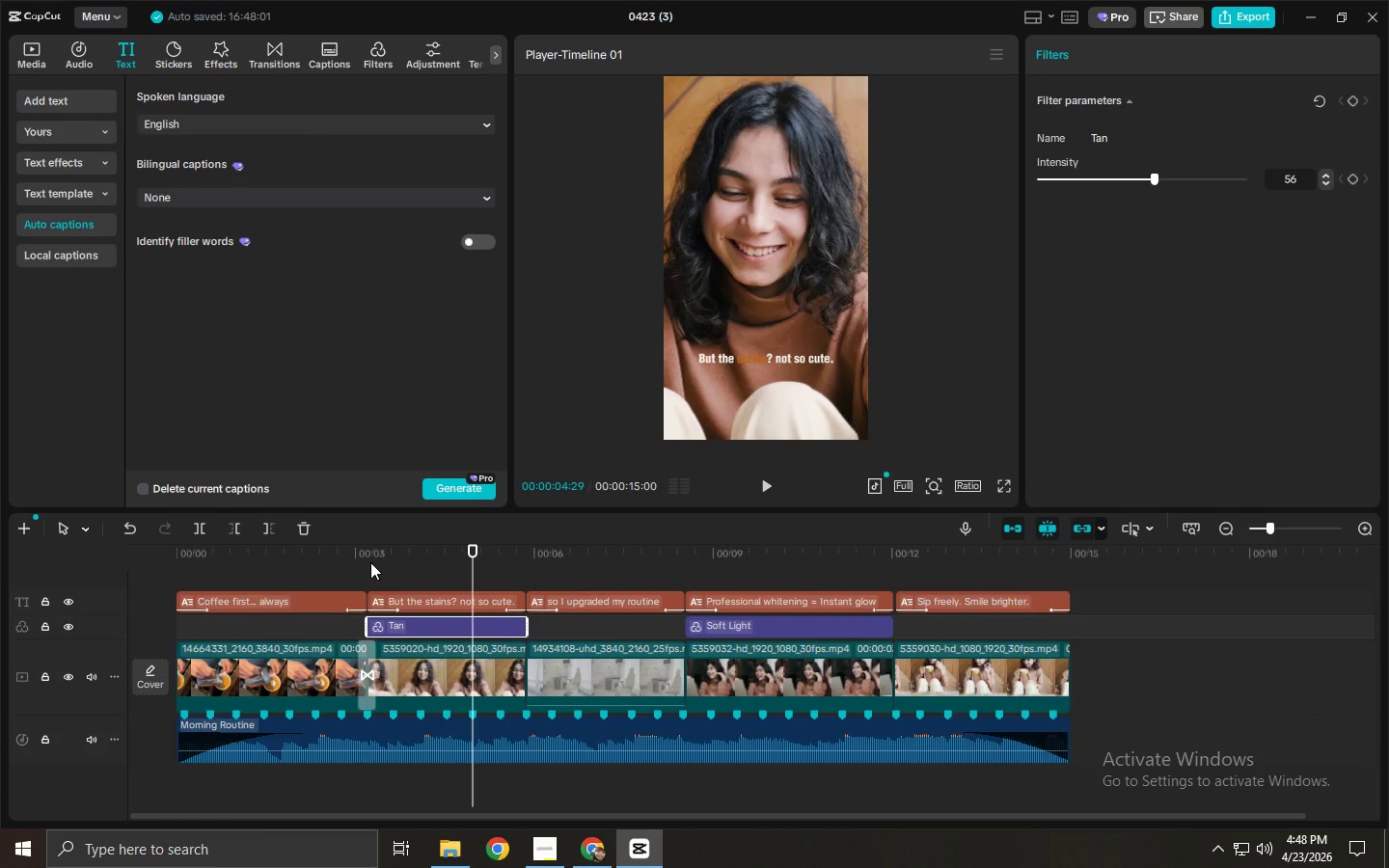 
double_click([346, 555])
 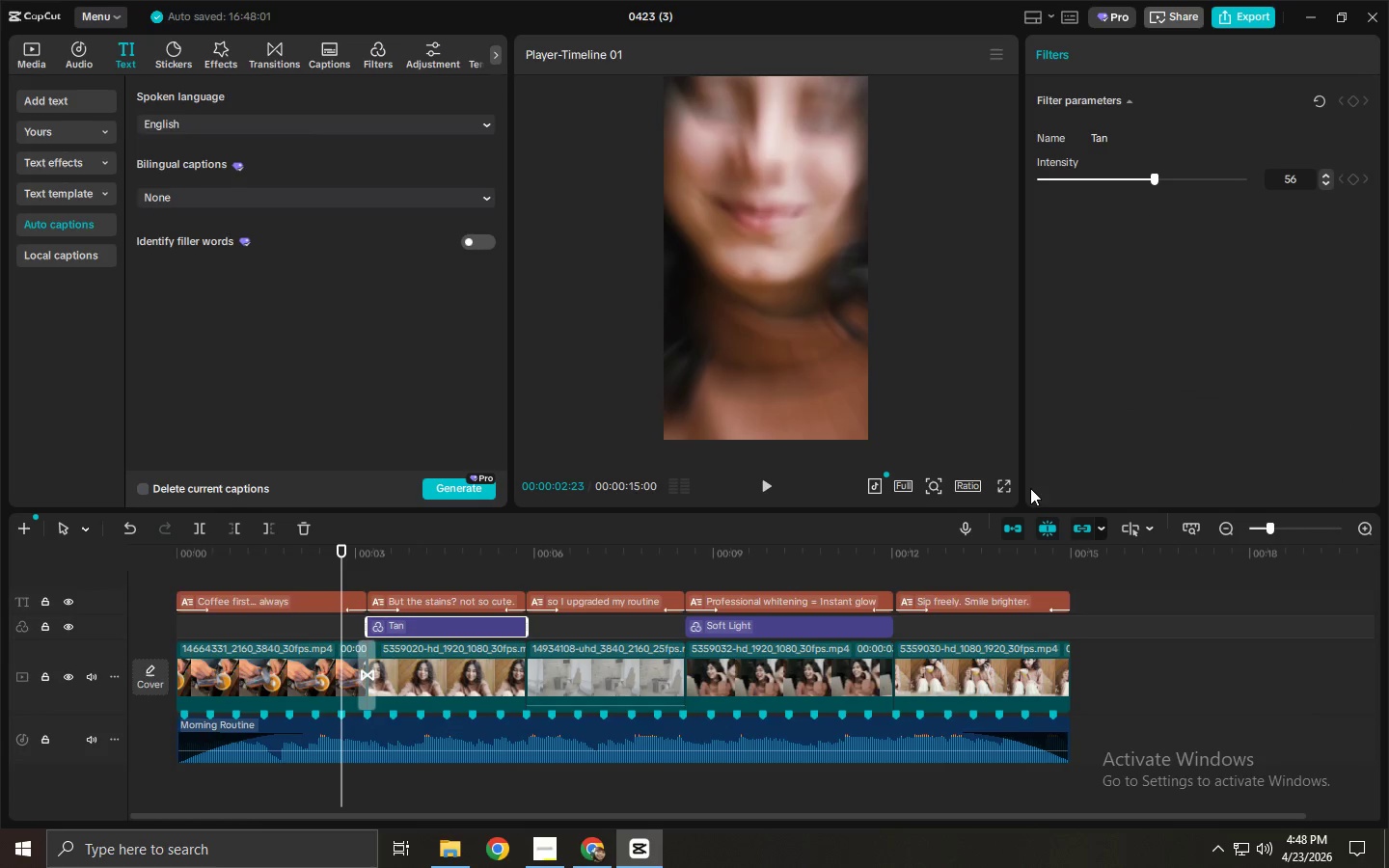 
left_click([1005, 485])
 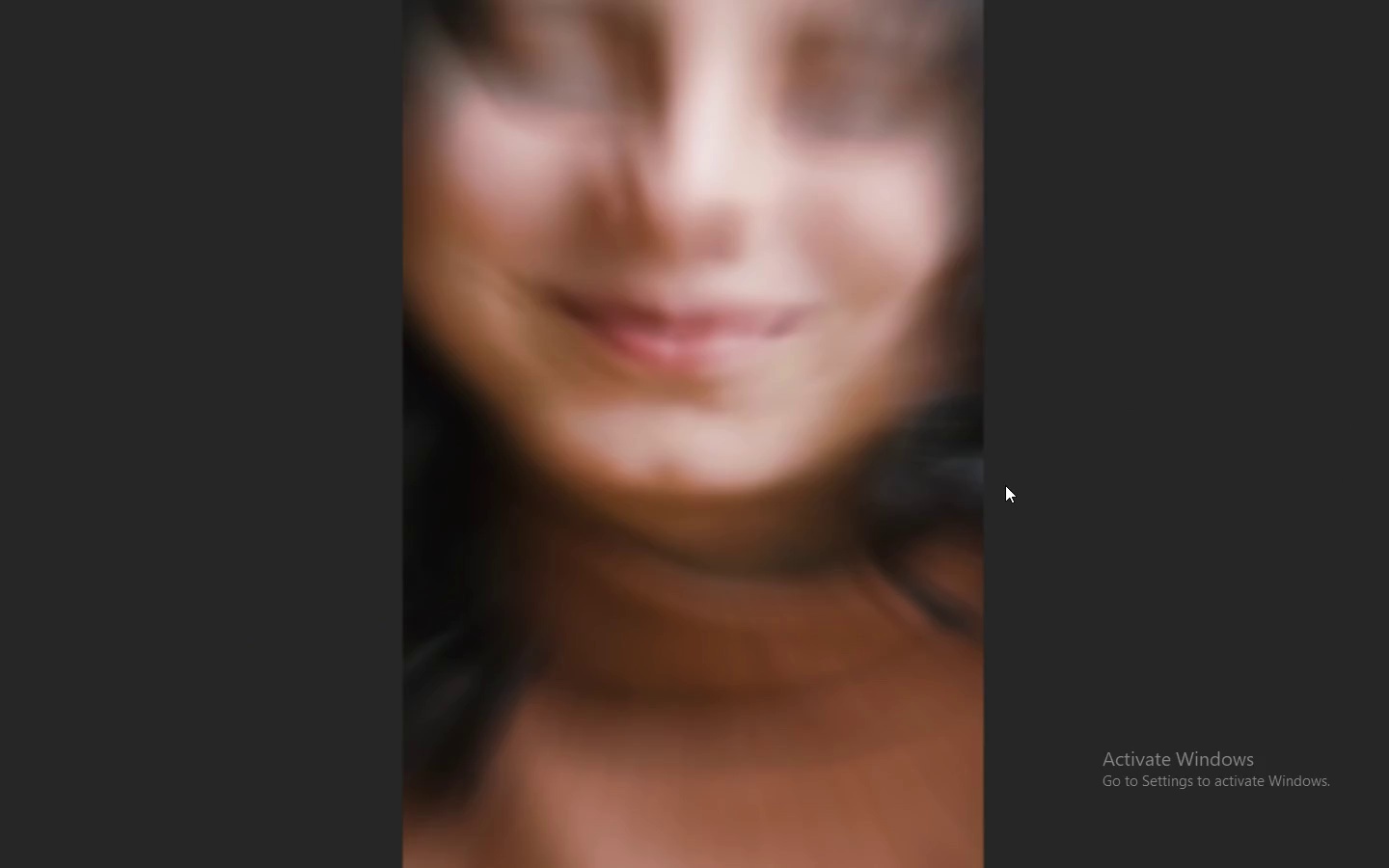 
key(Space)
 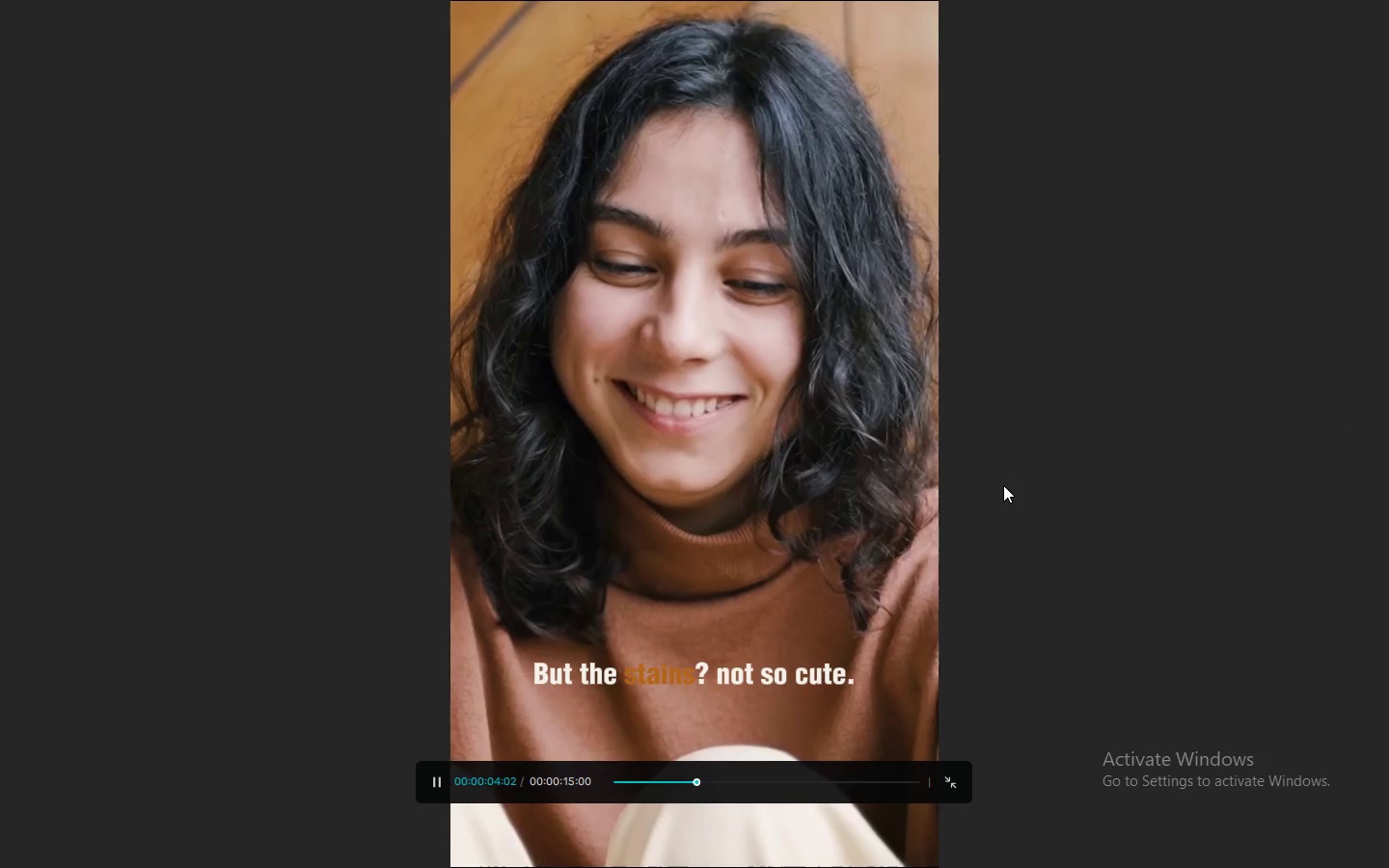 
key(Space)
 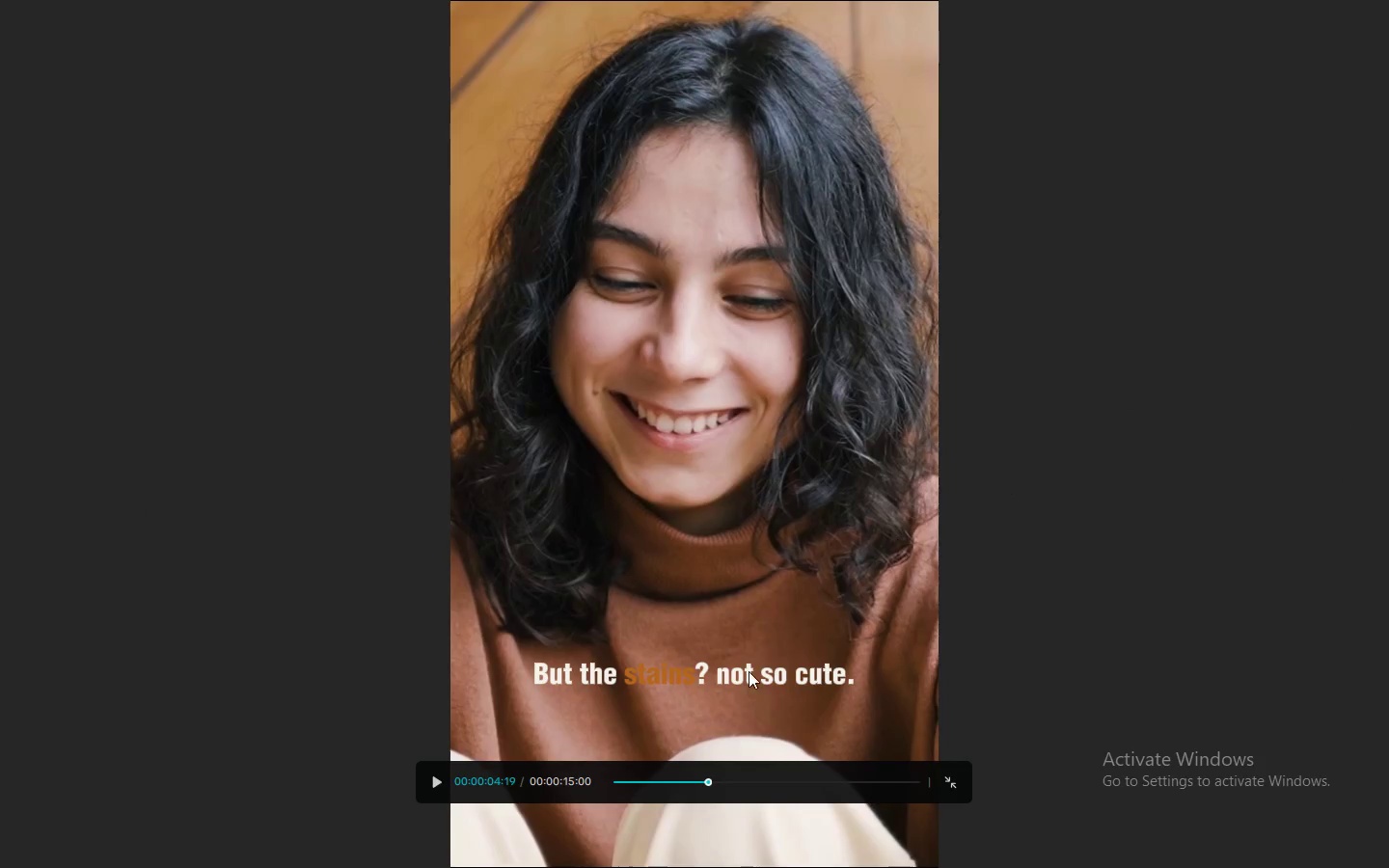 
key(Space)
 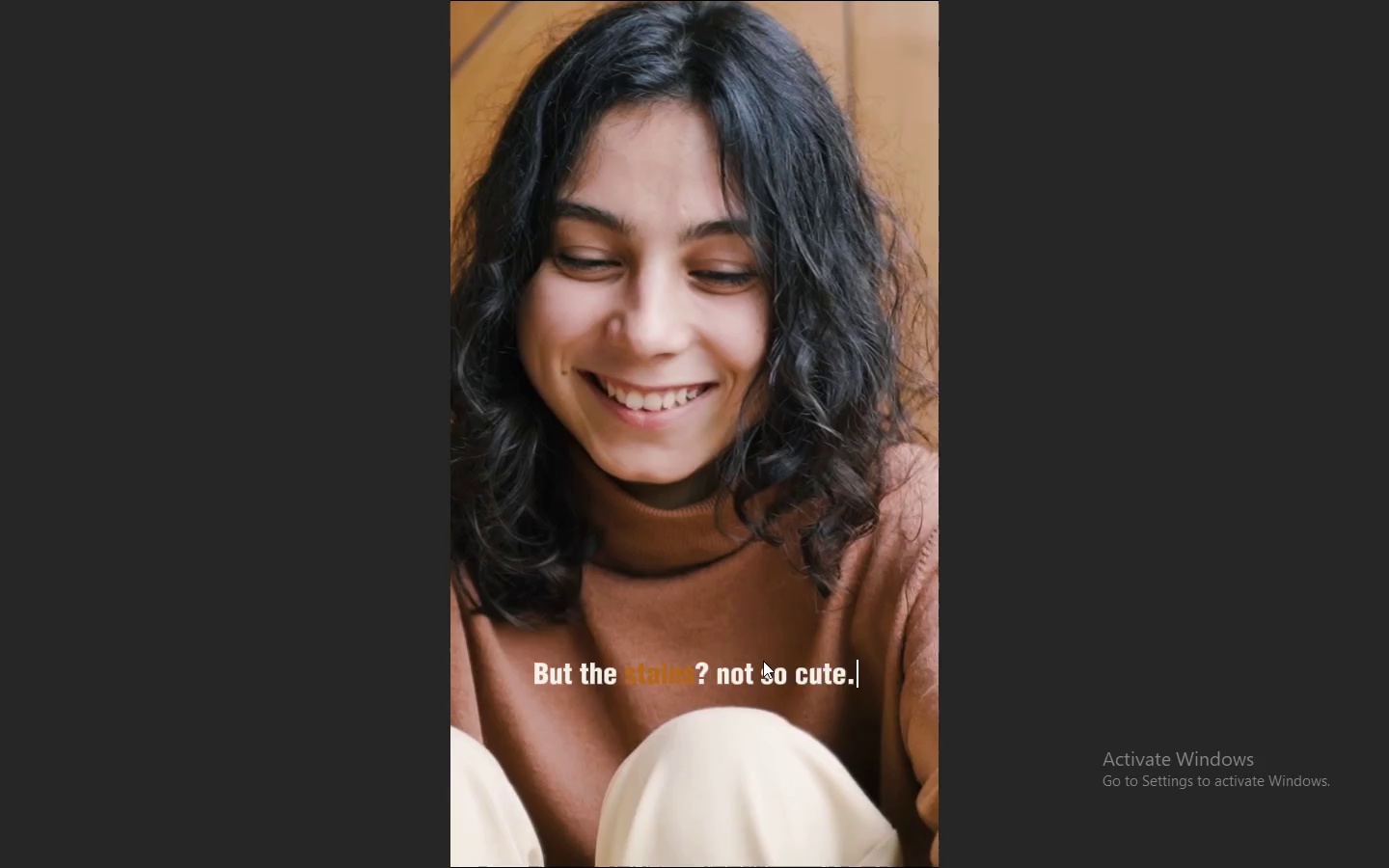 
key(Space)
 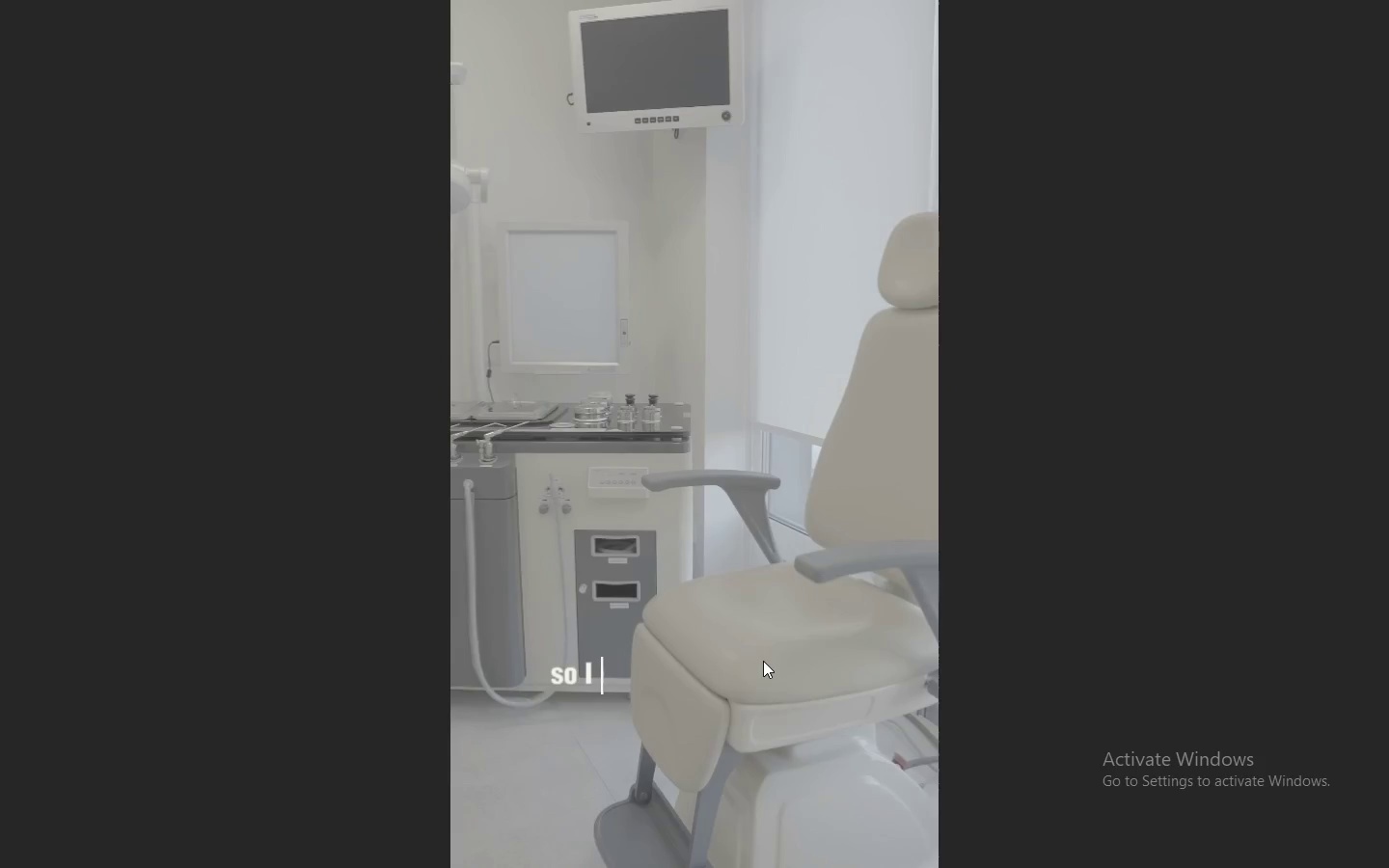 
key(Escape)
 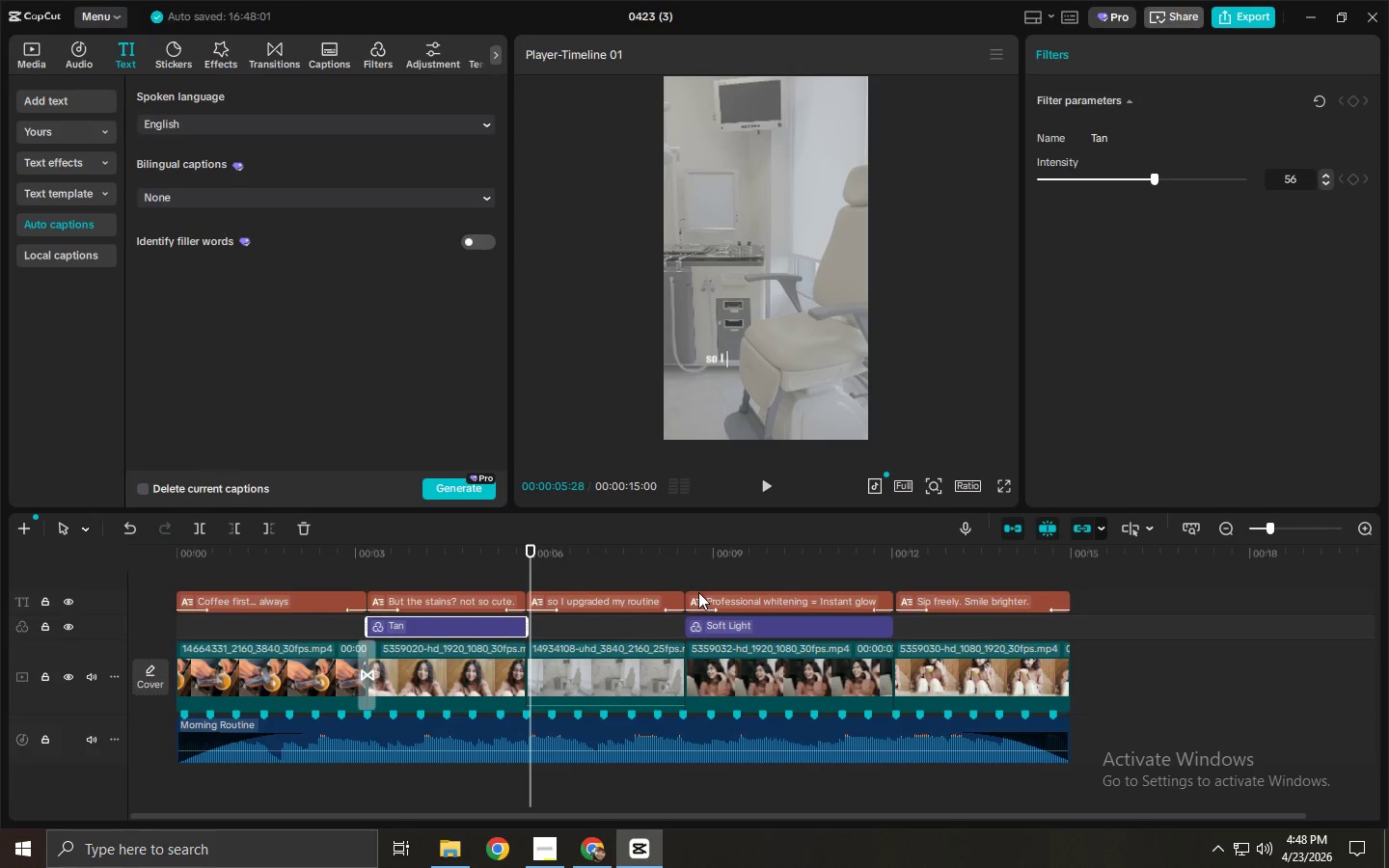 
left_click([813, 597])
 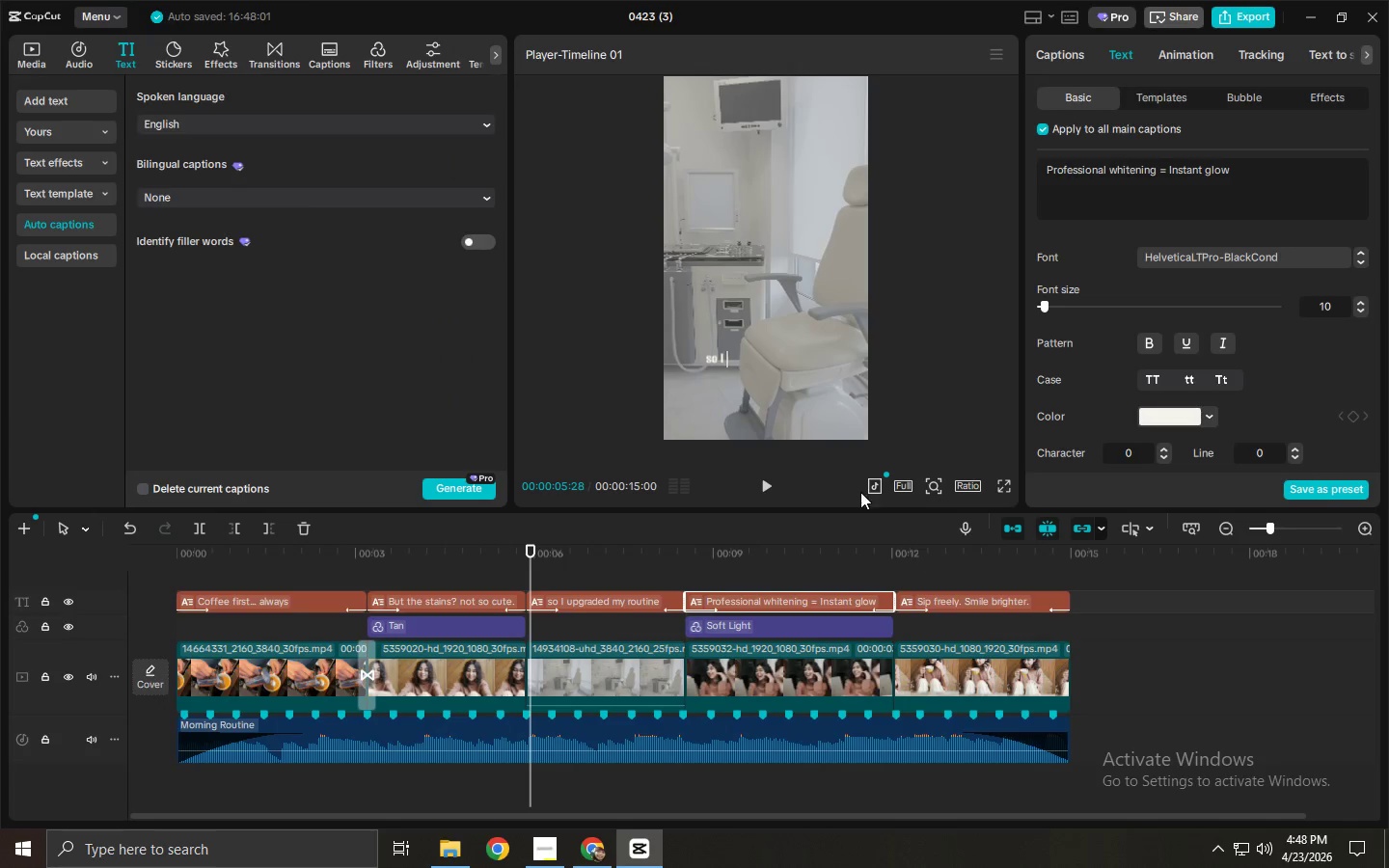 
key(Alt+AltLeft)
 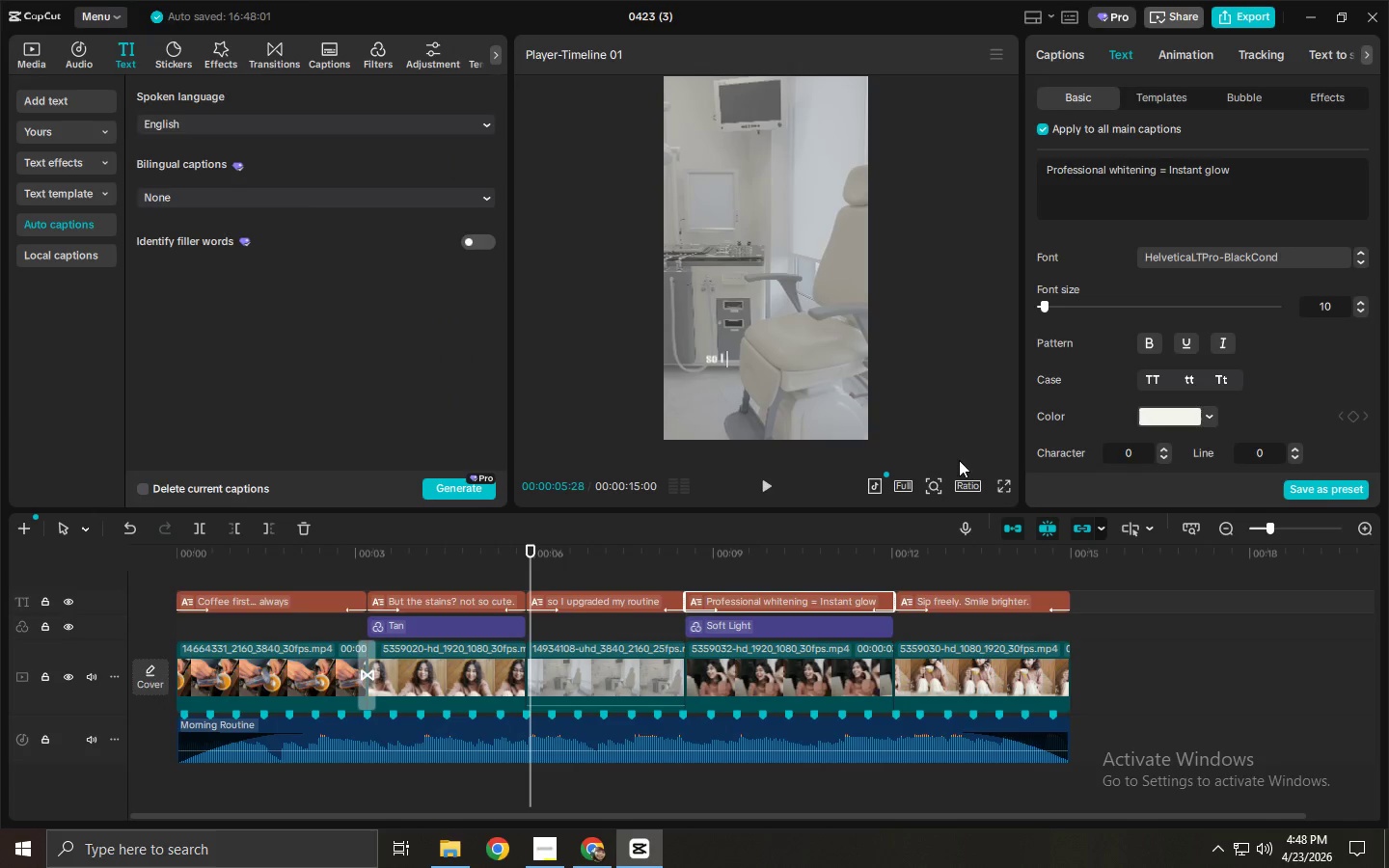 
key(Alt+Tab)